 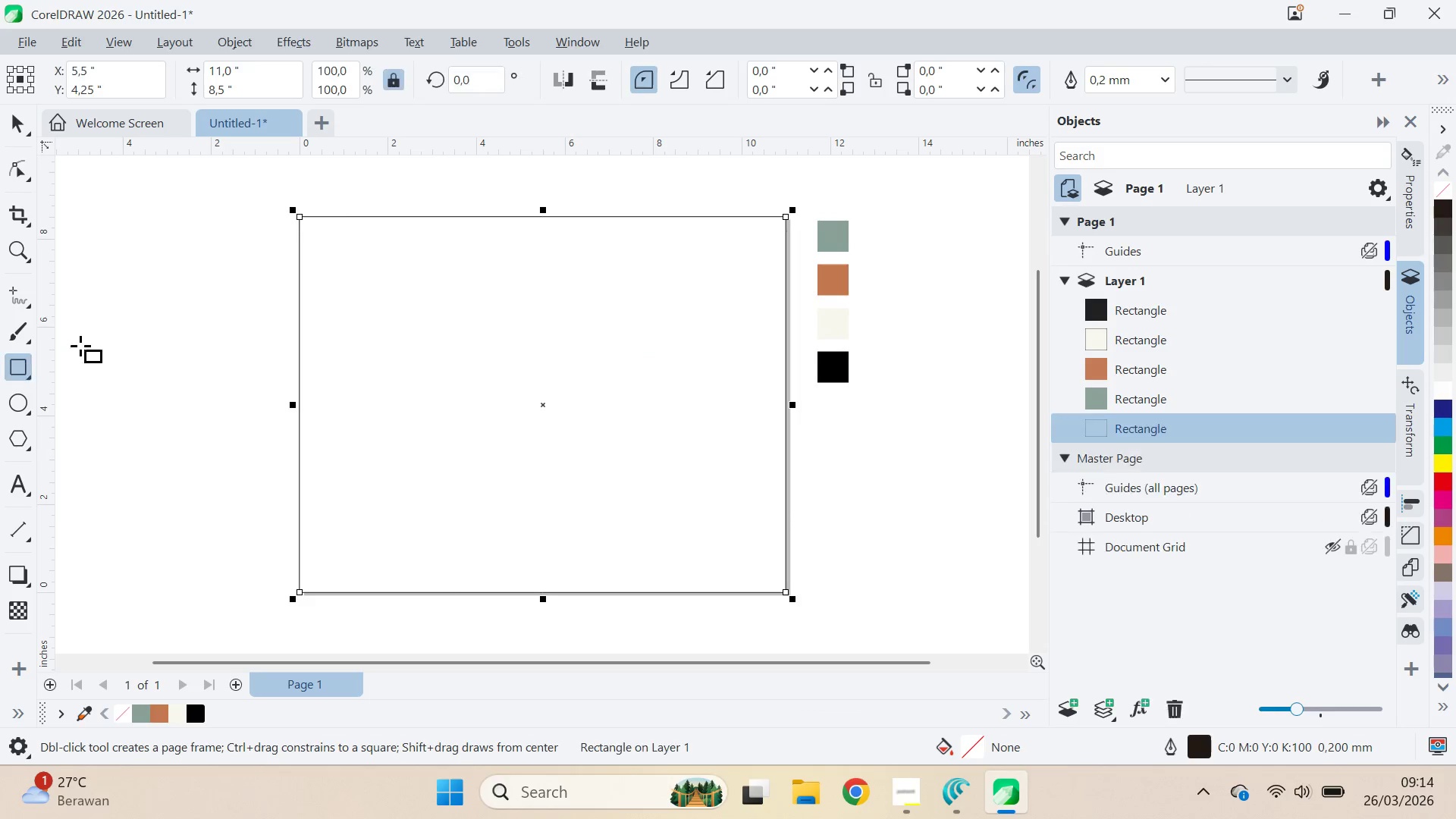 
key(V)
 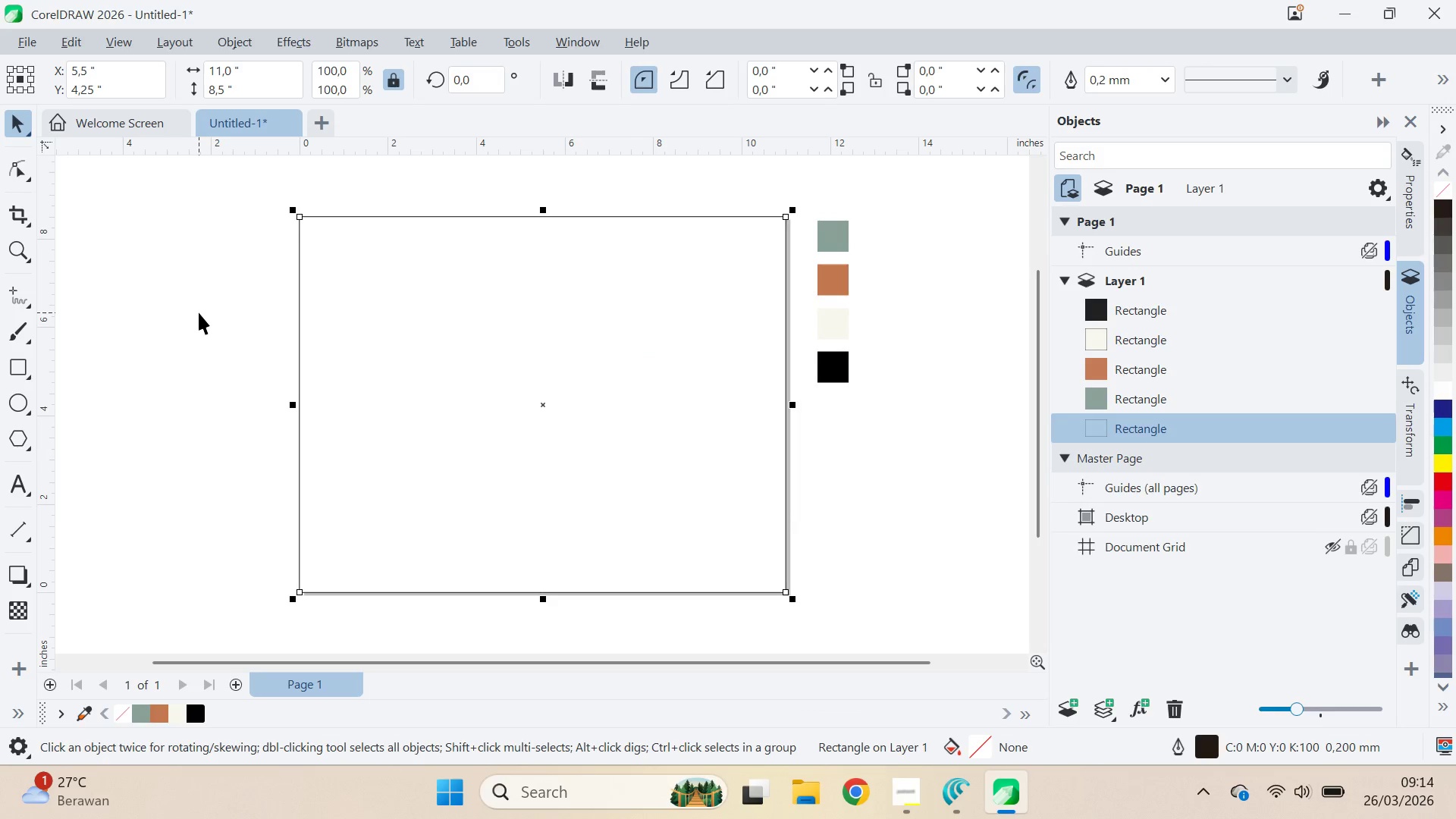 
left_click([199, 312])
 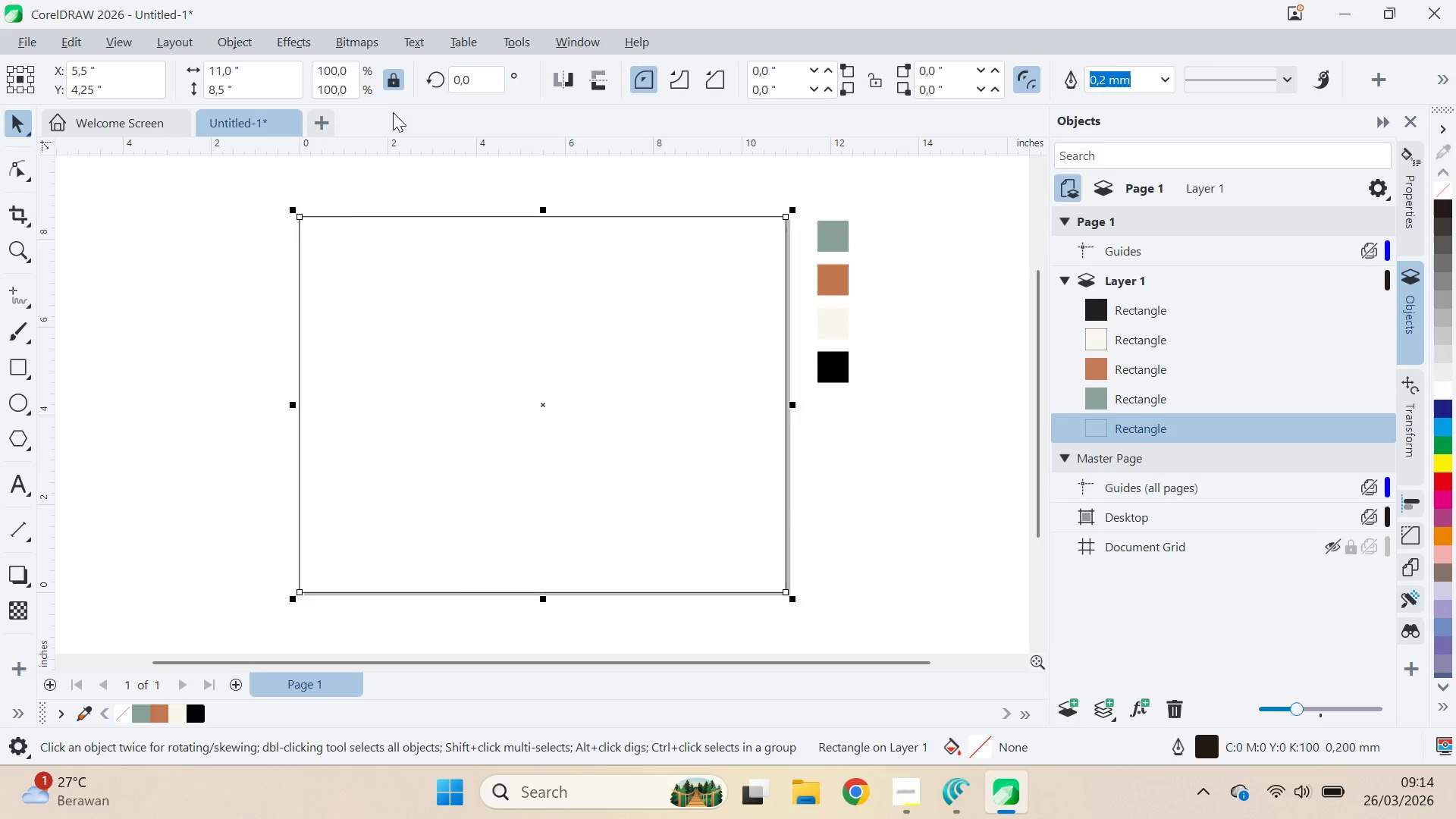 
left_click([404, 89])
 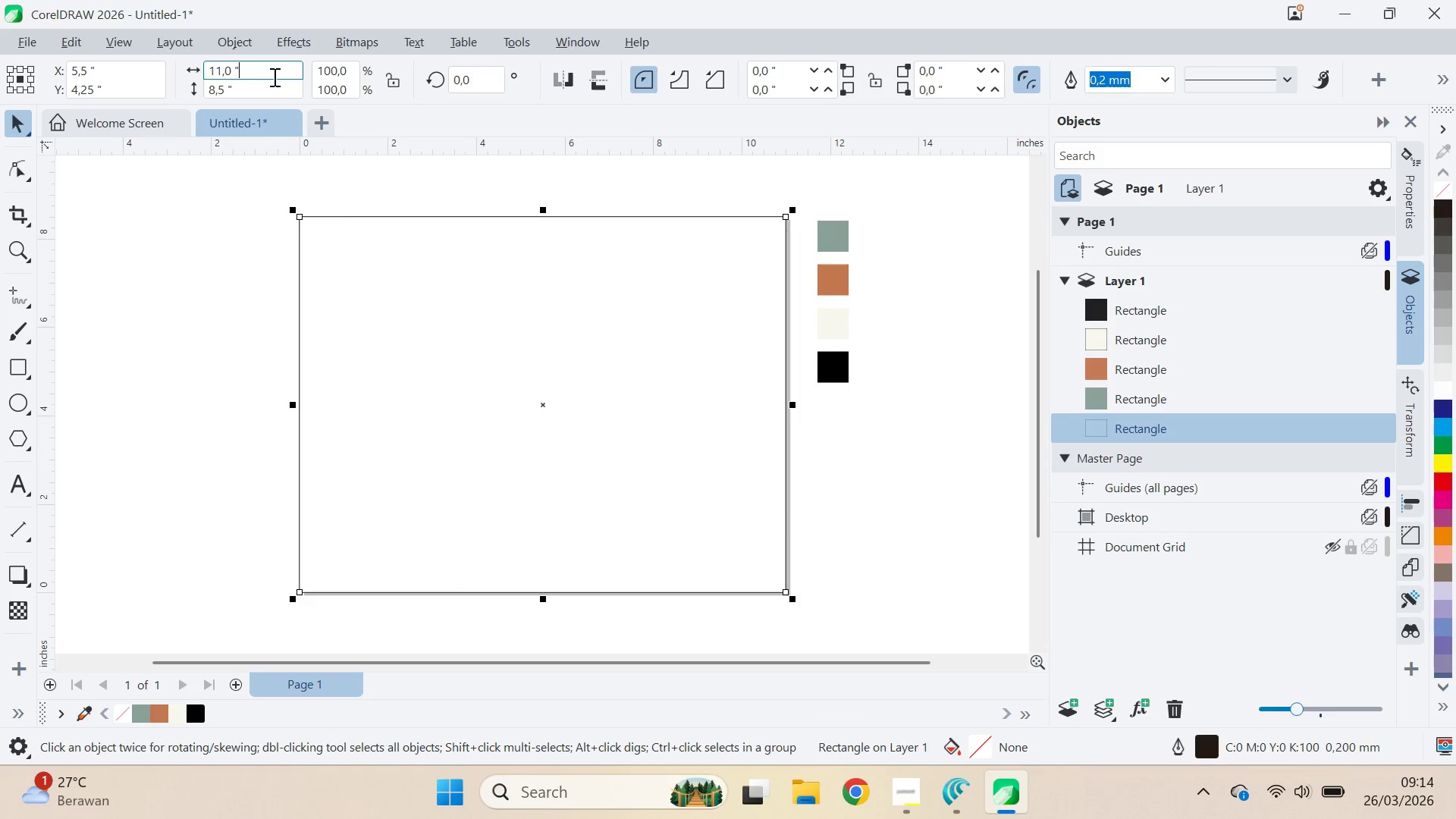 
key(Slash)
 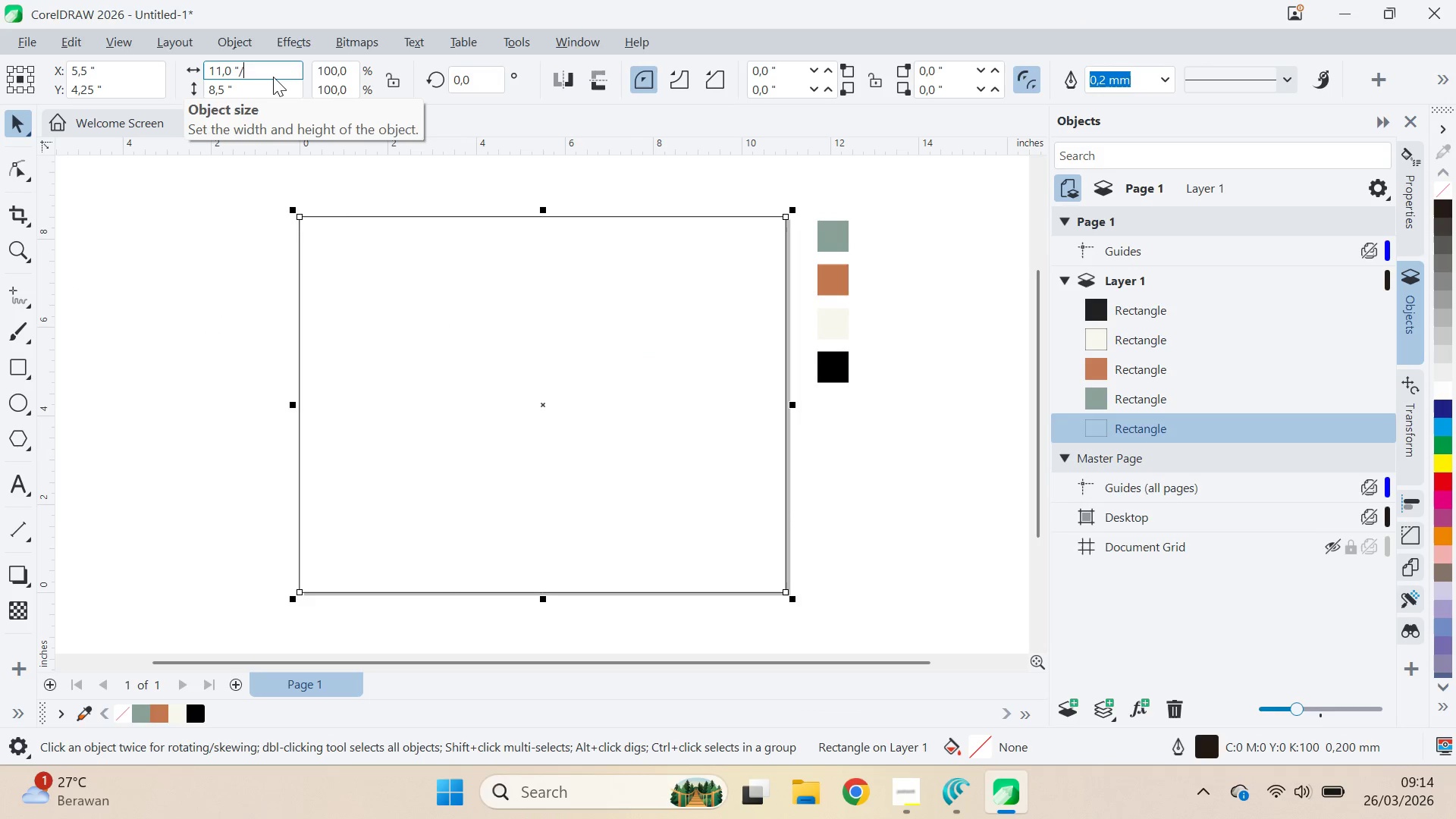 
key(3)
 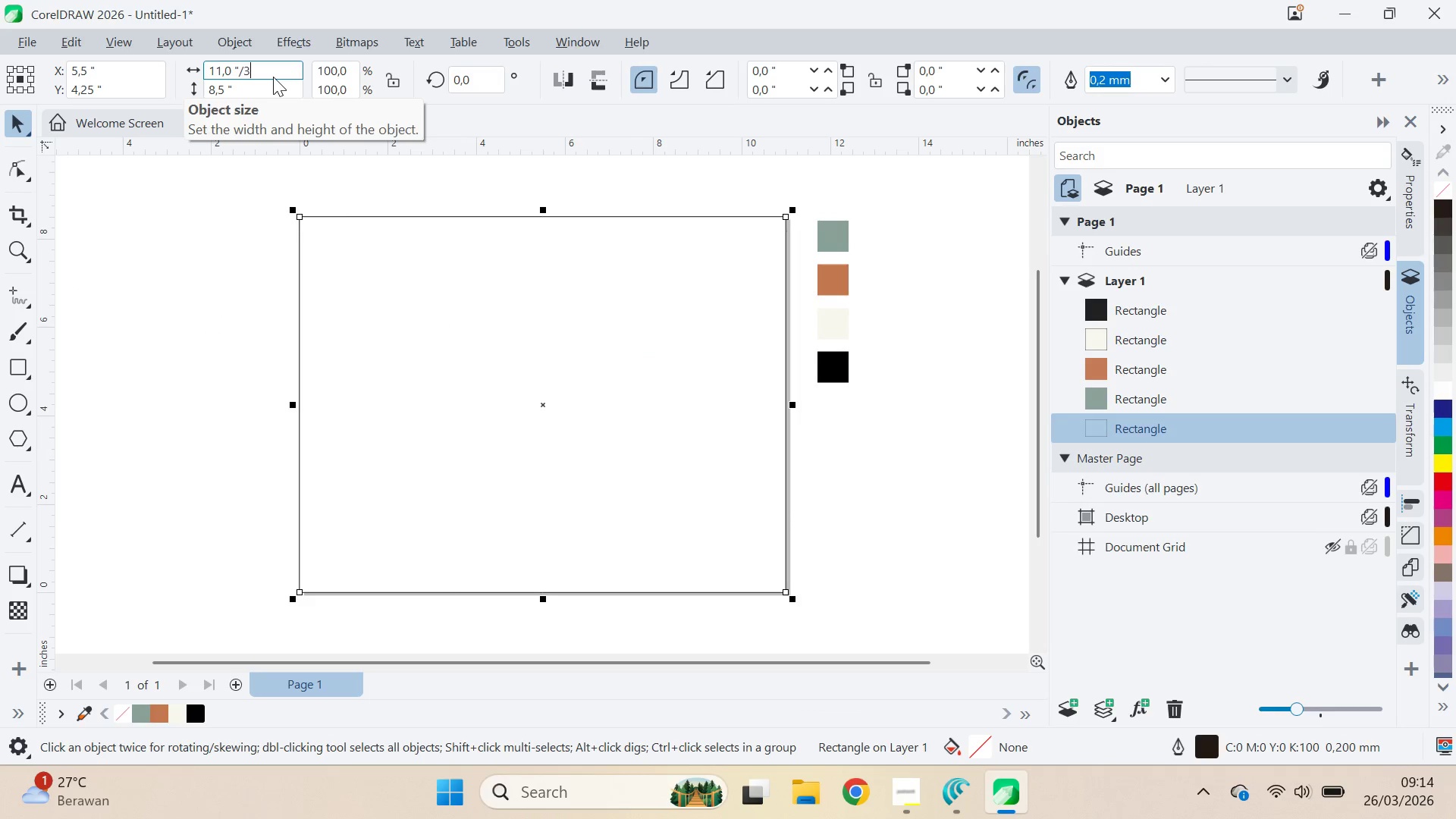 
key(Enter)
 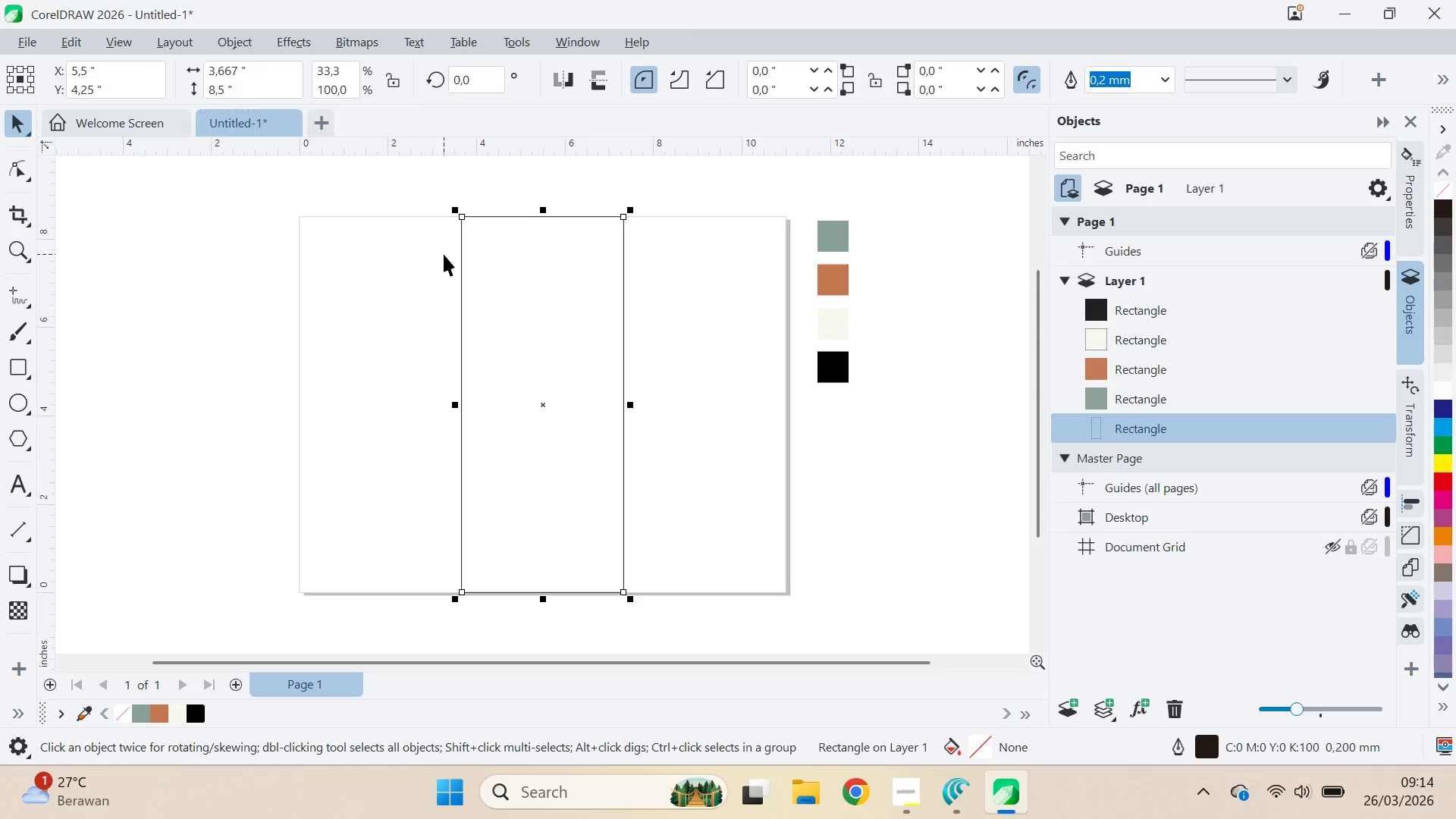 
left_click([419, 278])
 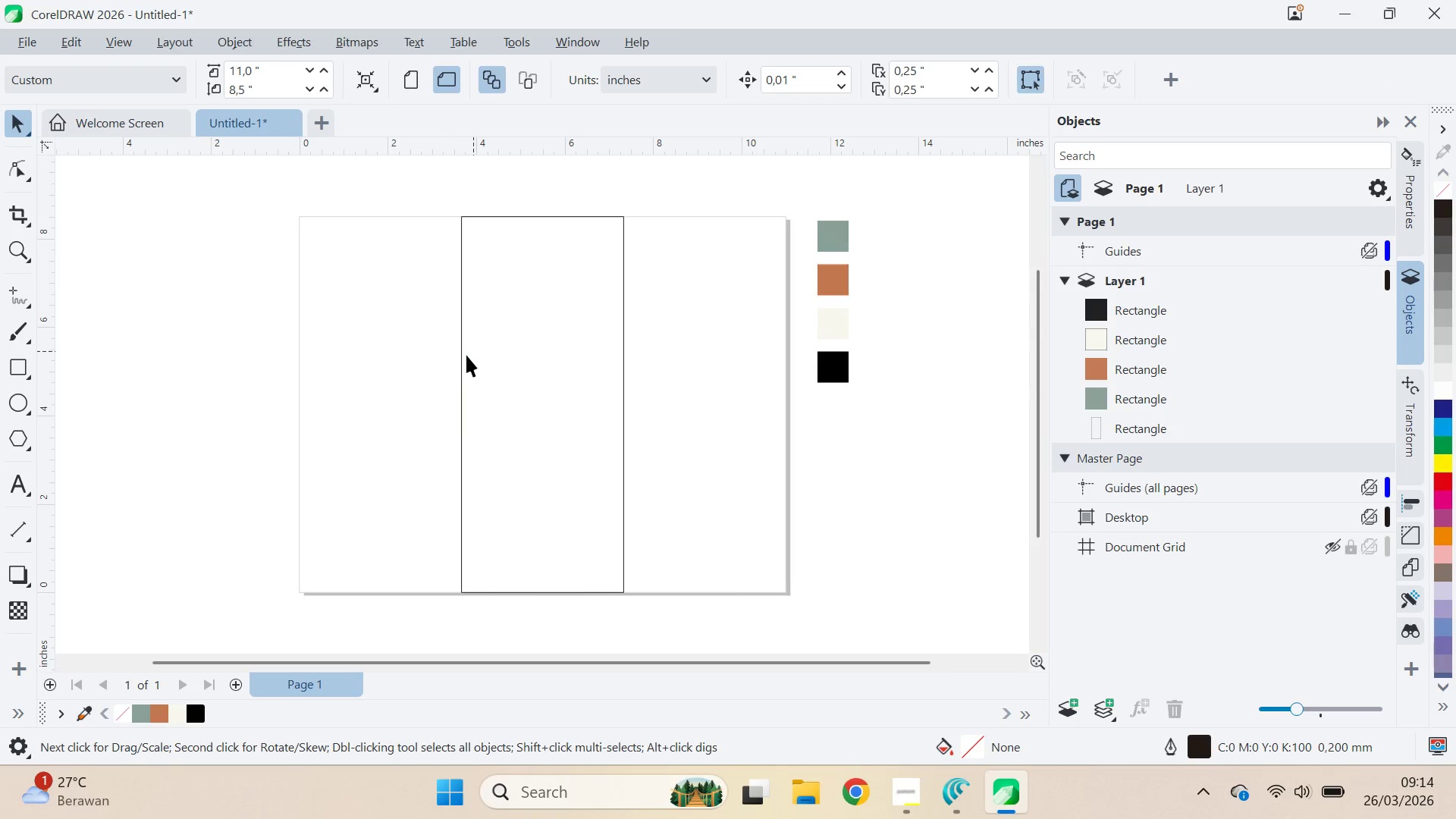 
left_click([483, 348])
 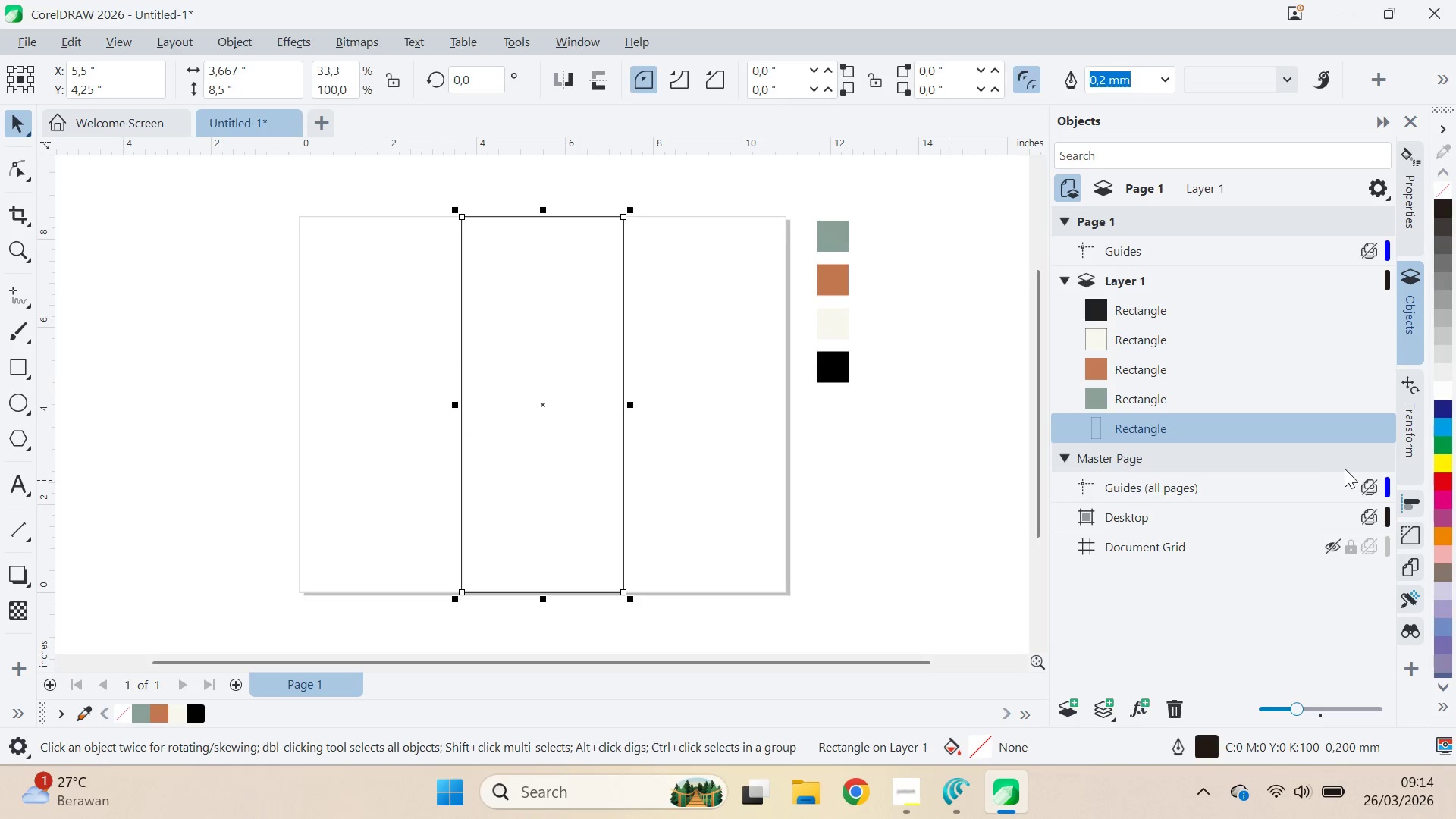 
hold_key(key=ControlLeft, duration=1.5)
left_click_drag(start_coordinate=[454, 409], to_coordinate=[691, 397])
 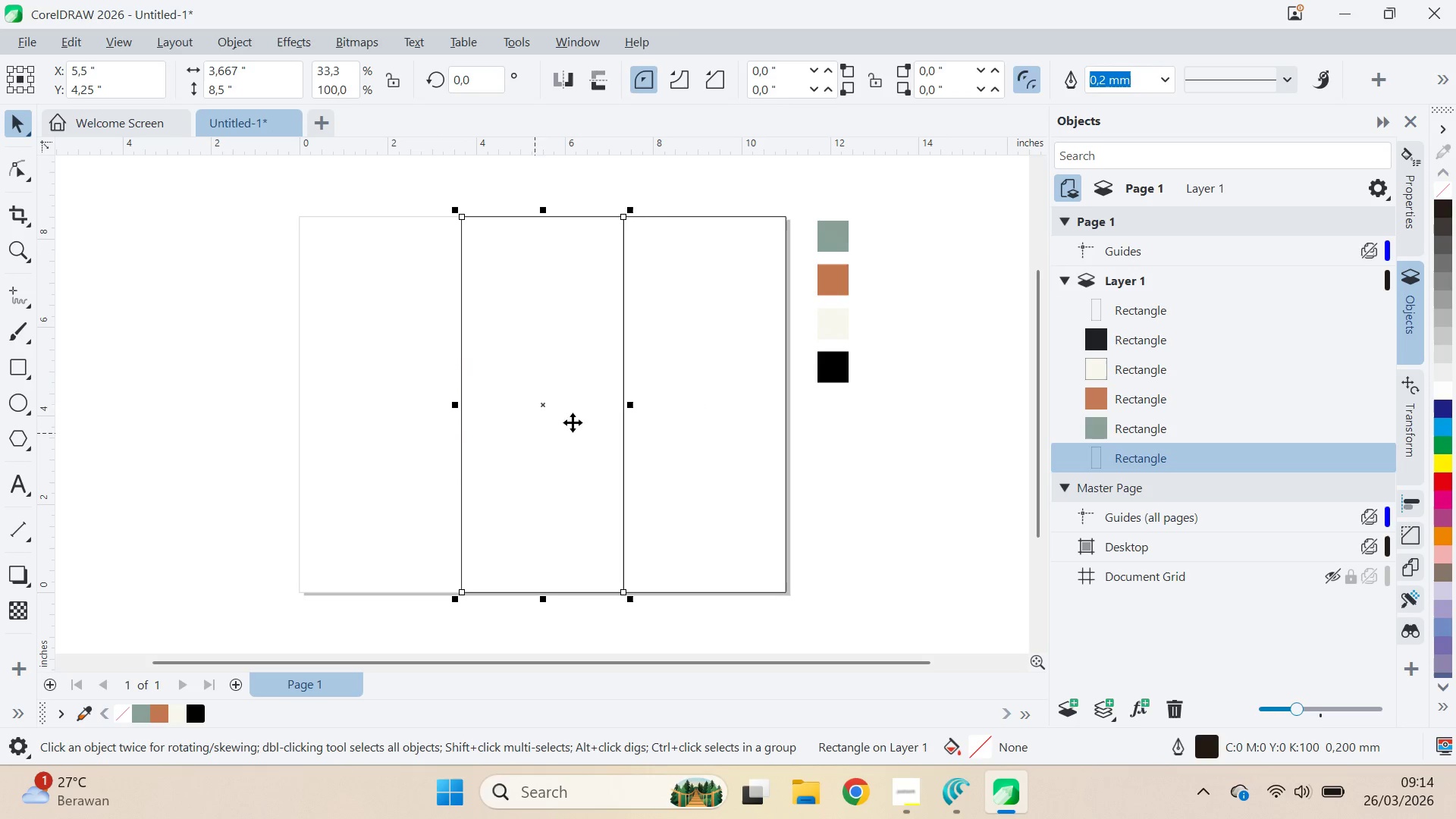 
left_click([691, 397])
 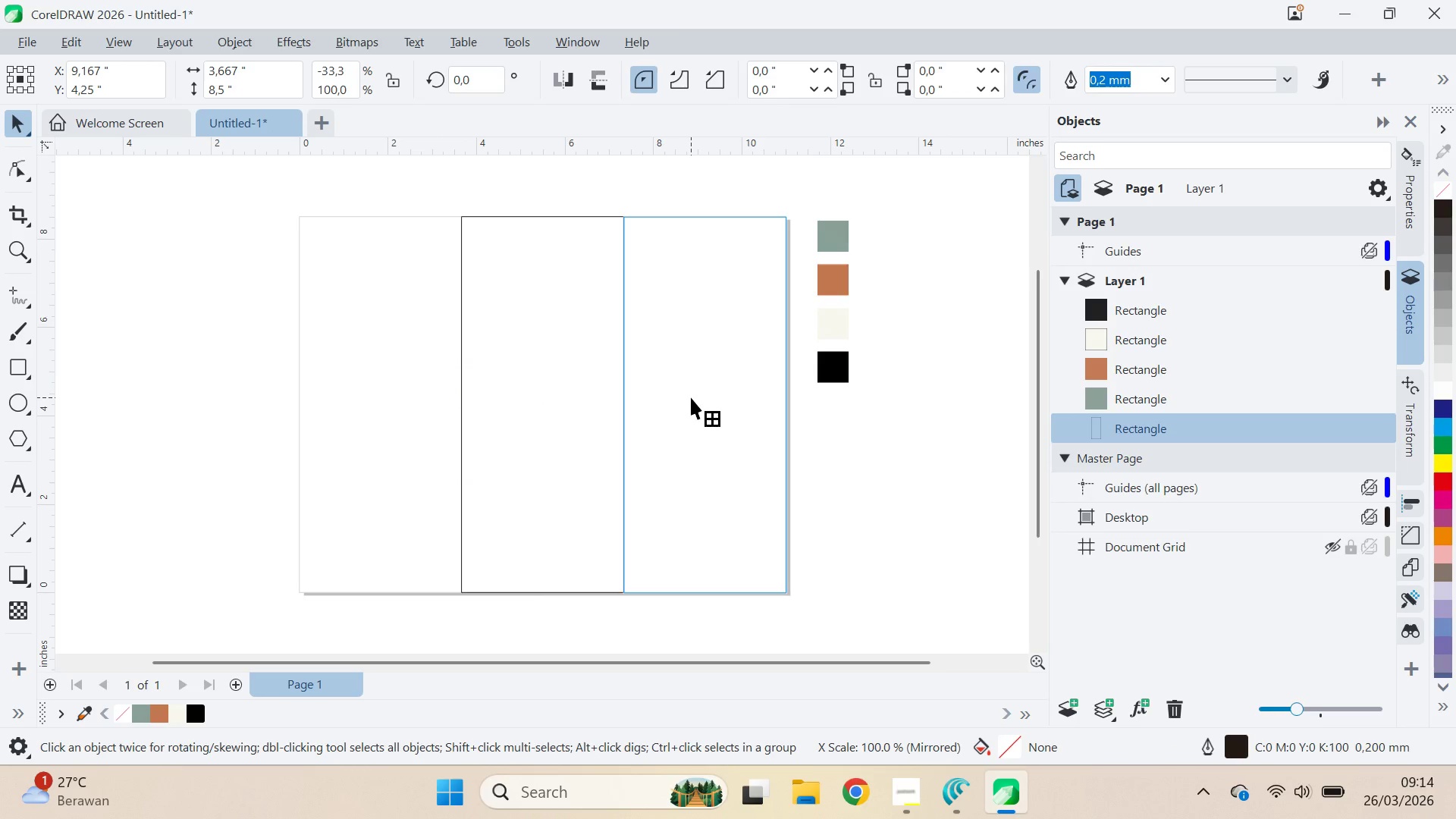 
right_click([691, 397])
 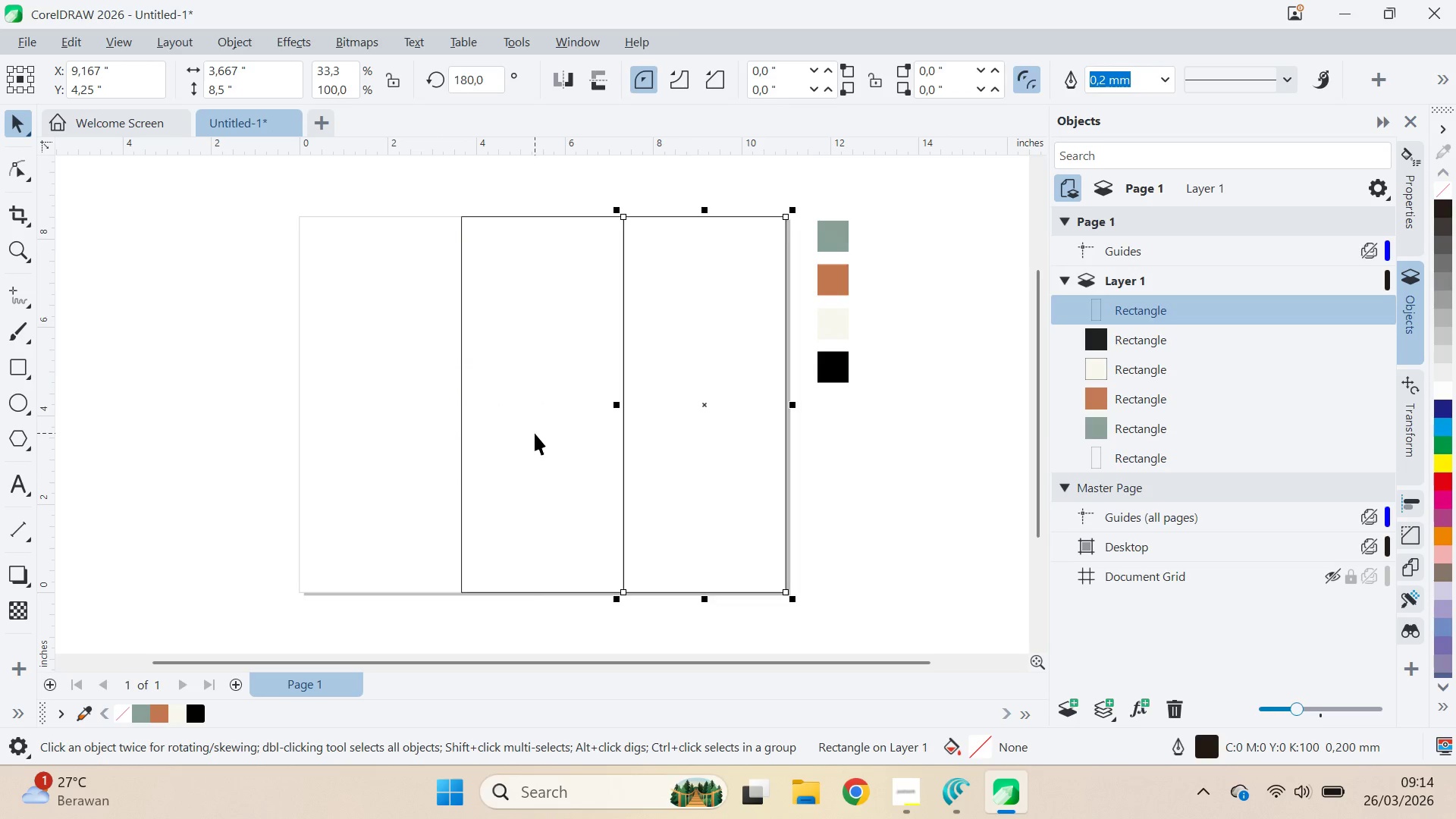 
hold_key(key=ControlLeft, duration=0.41)
 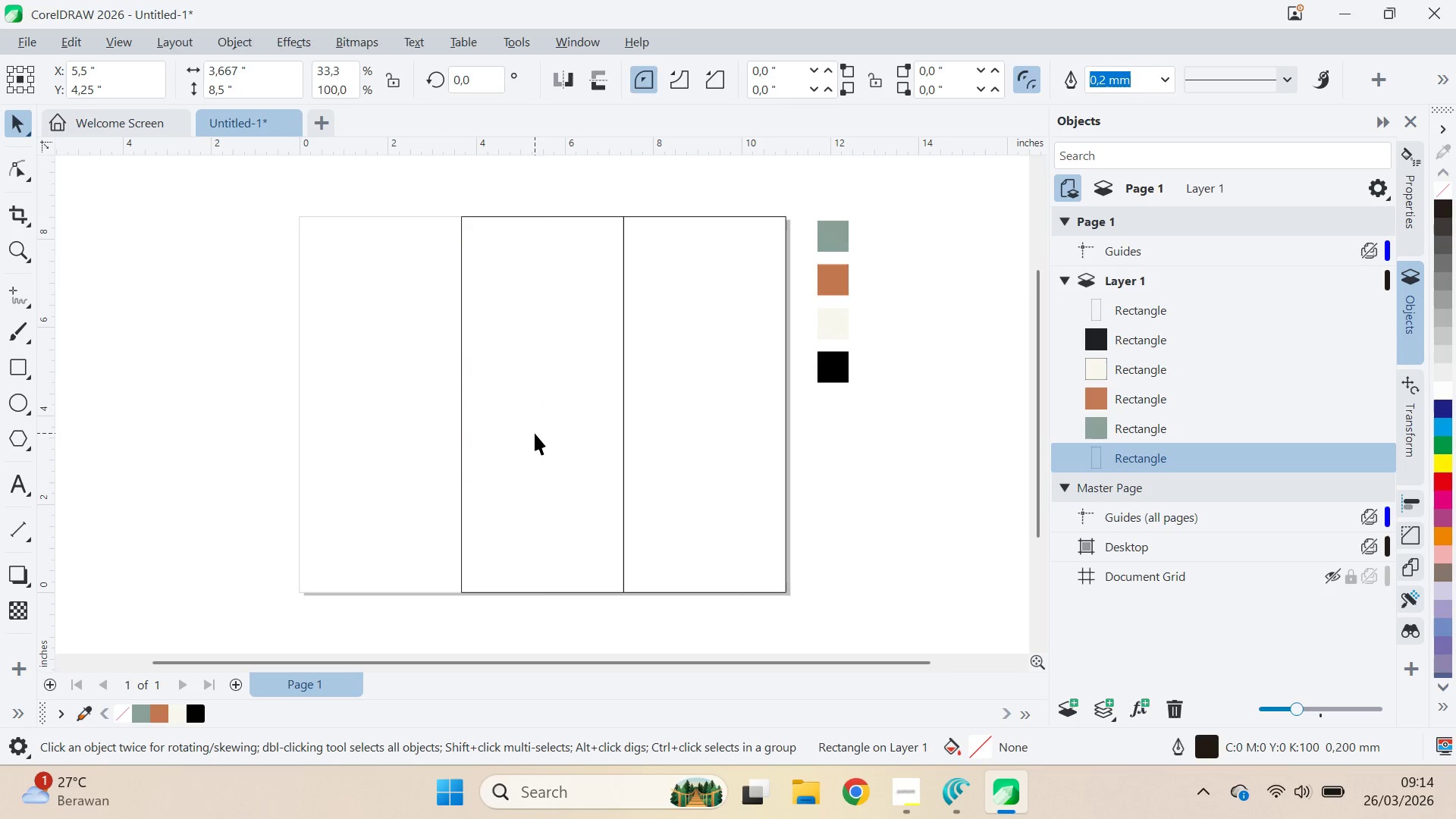 
left_click([535, 433])
 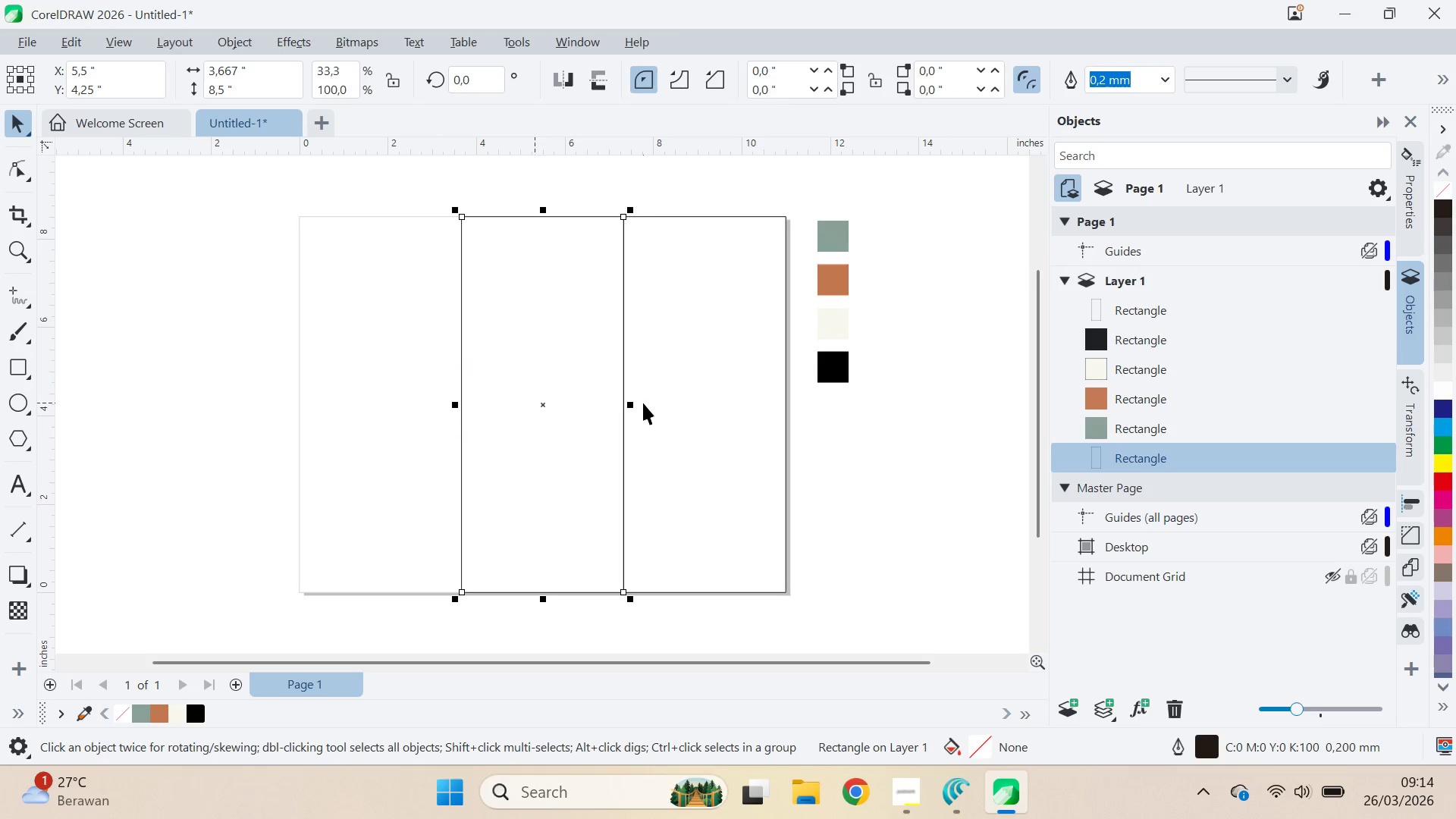 
hold_key(key=ControlLeft, duration=1.31)
left_click_drag(start_coordinate=[630, 403], to_coordinate=[422, 402])
 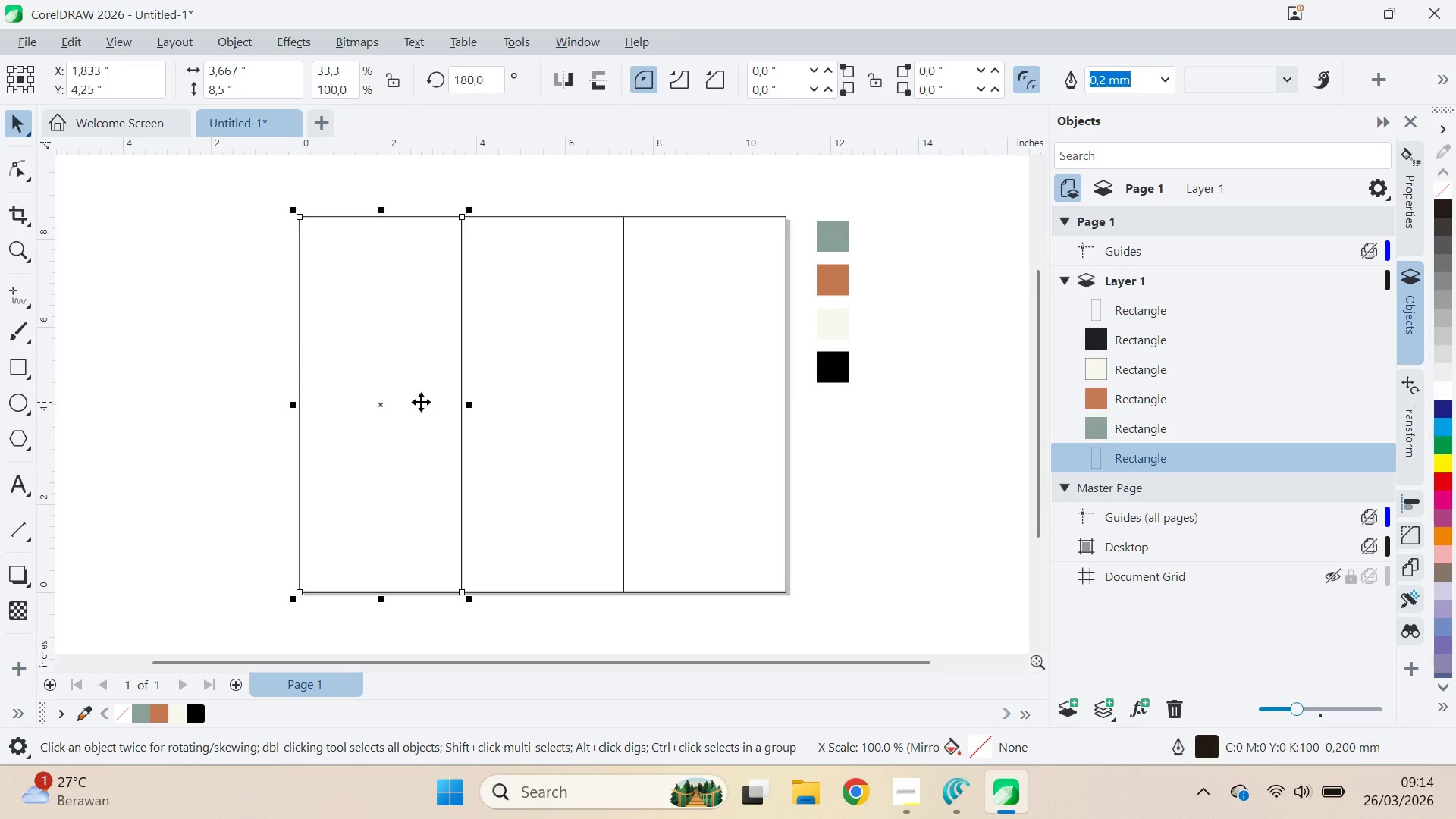 
left_click([236, 447])
 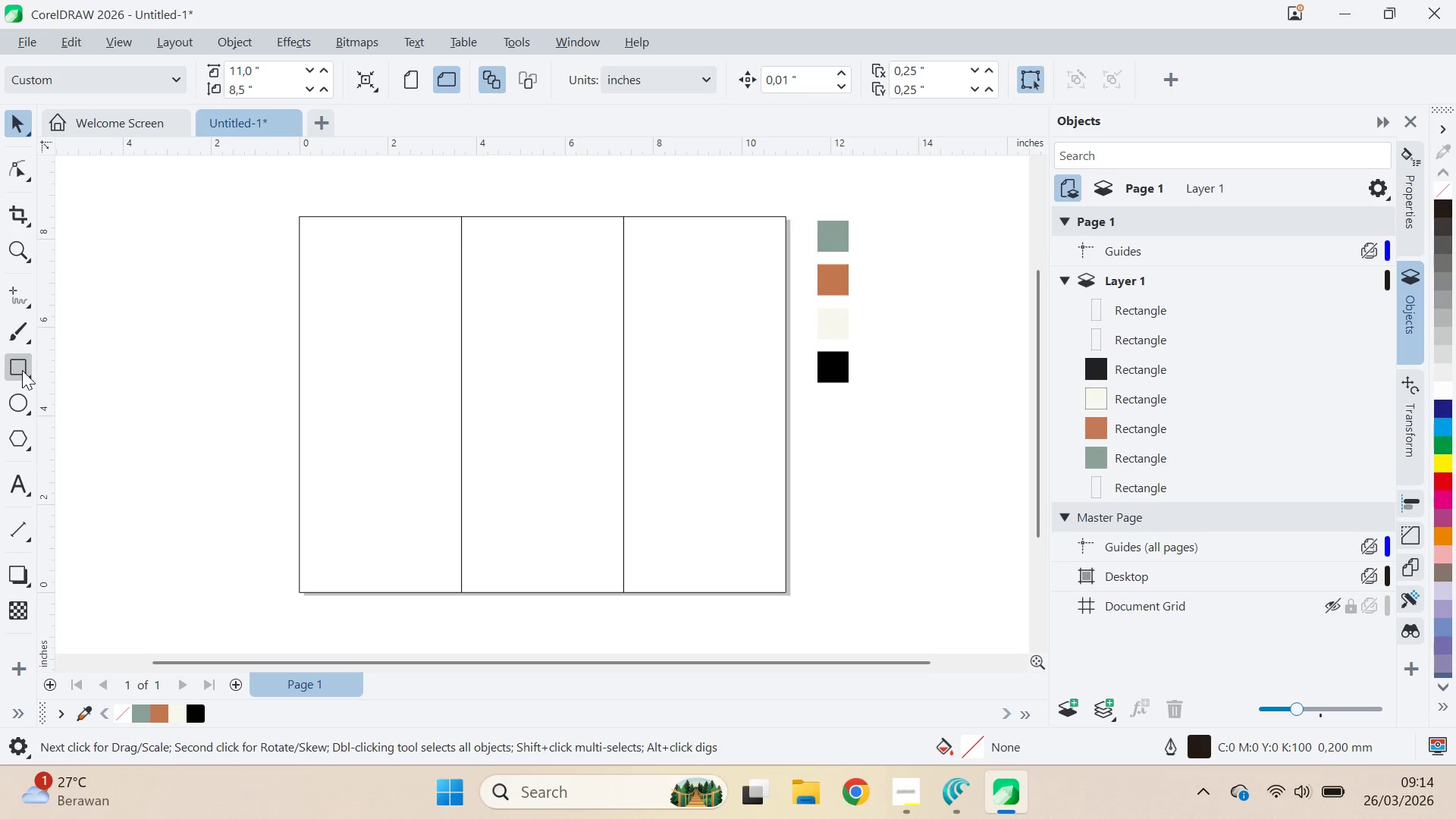 
hold_key(key=ControlLeft, duration=0.69)
left_click_drag(start_coordinate=[158, 287], to_coordinate=[180, 312])
 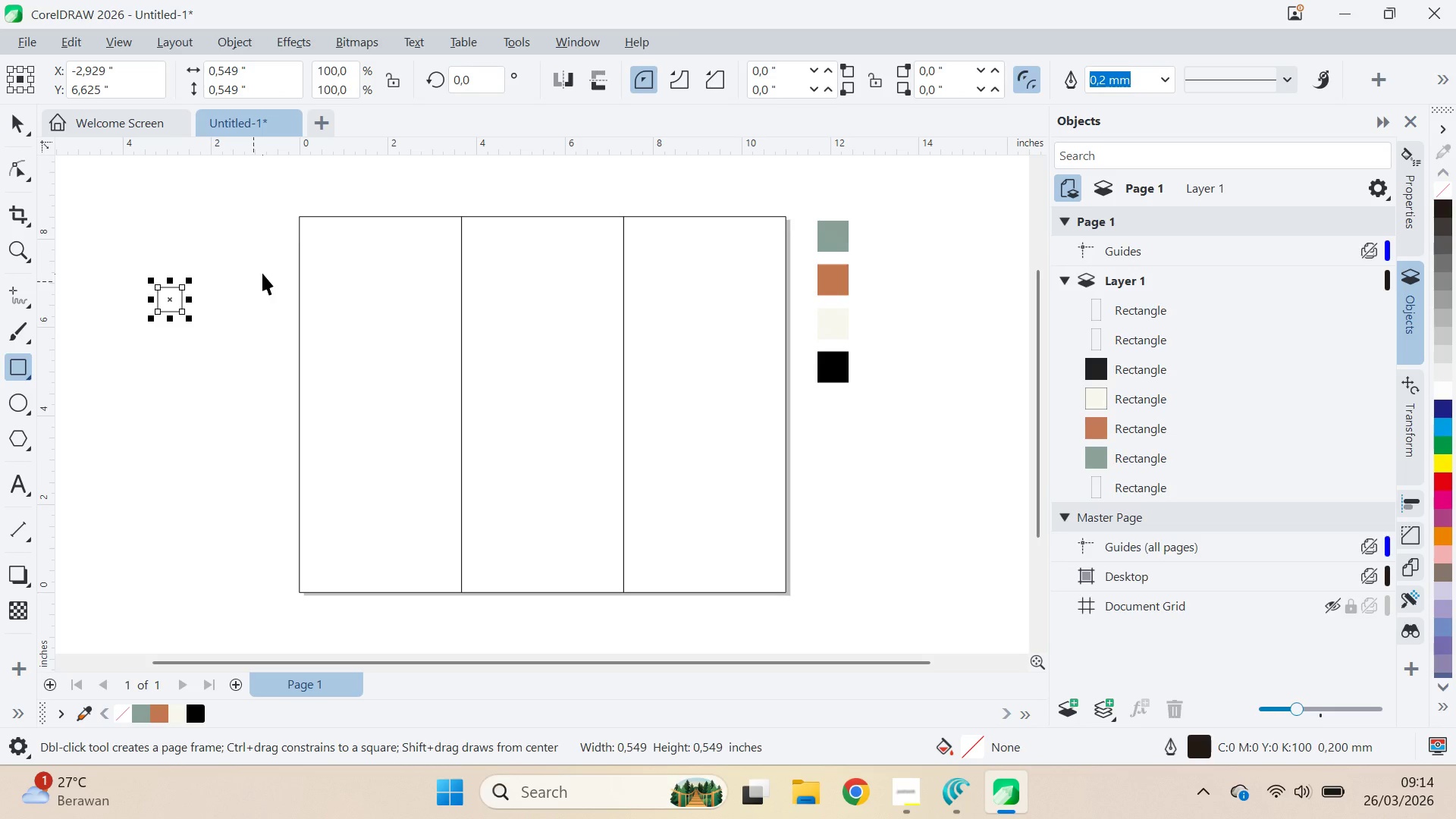 
key(V)